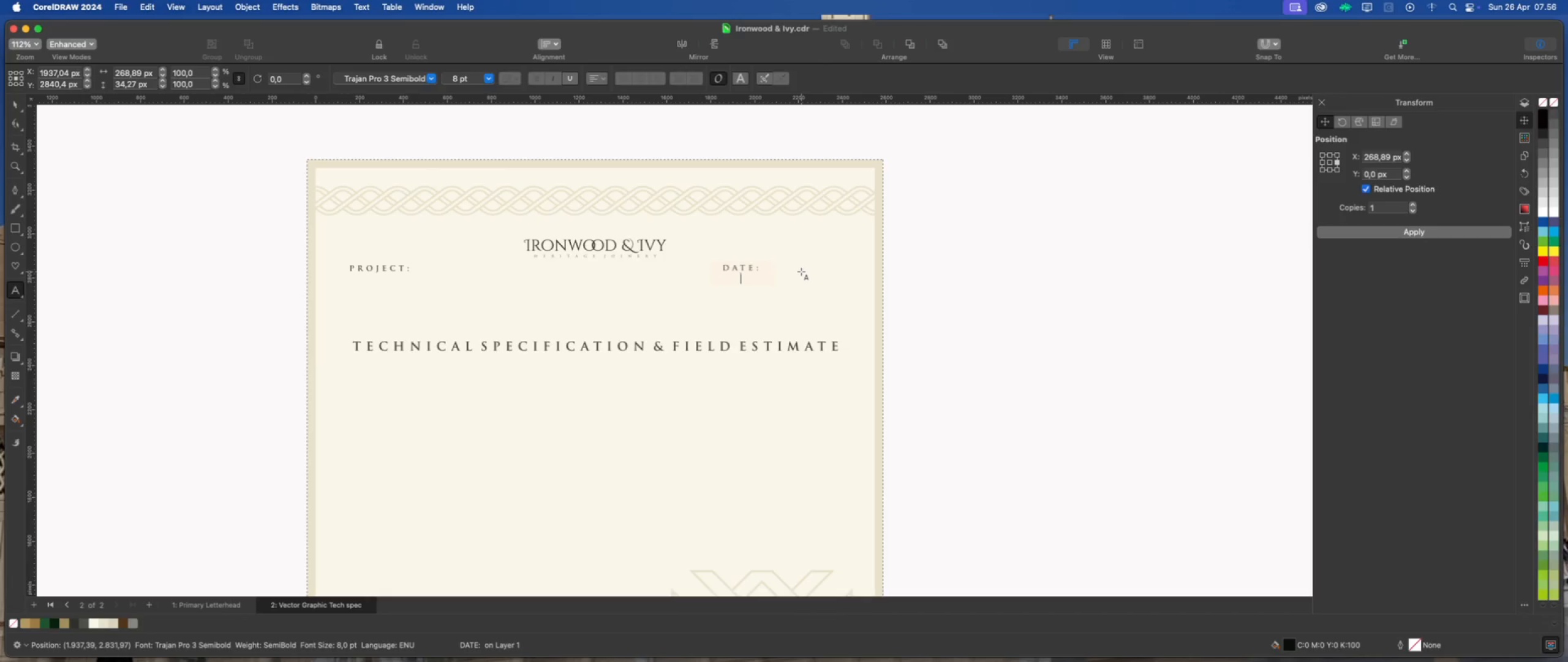 
type(estimate:)
 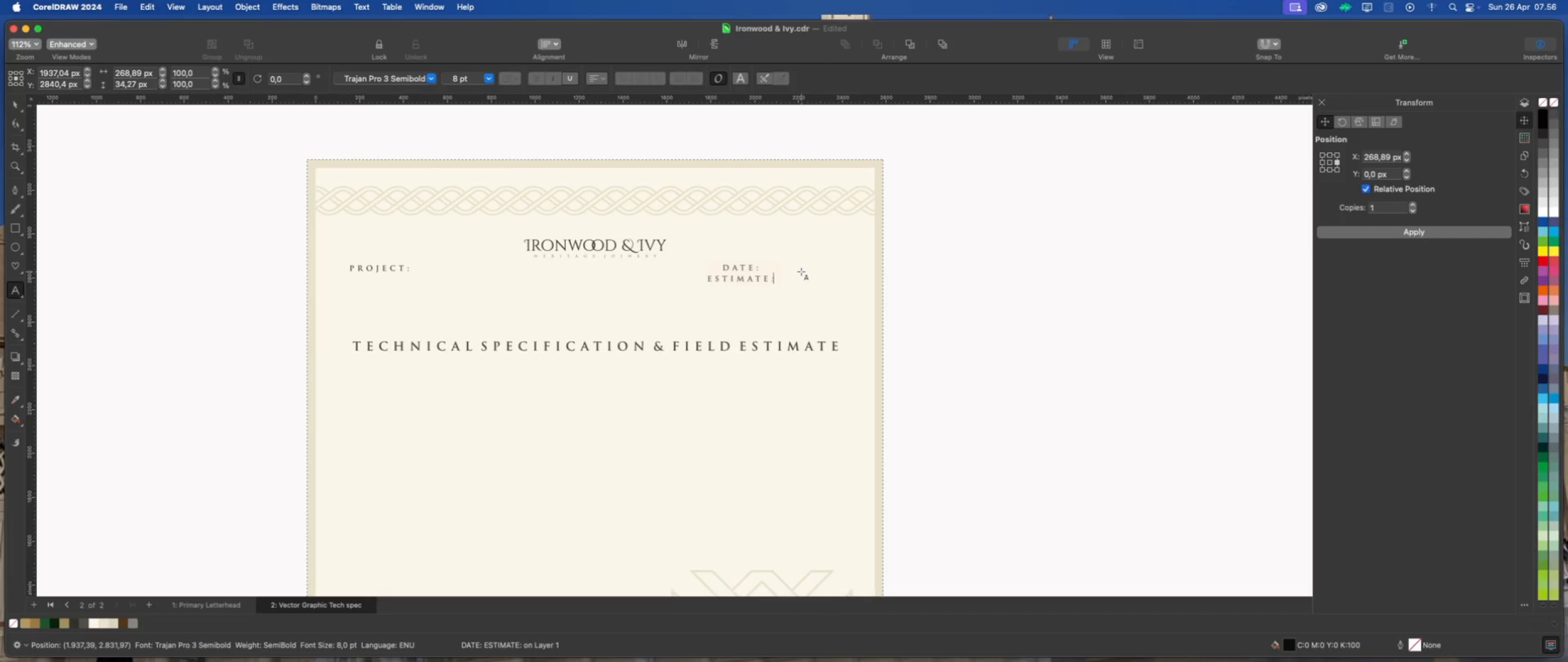 
key(Enter)
 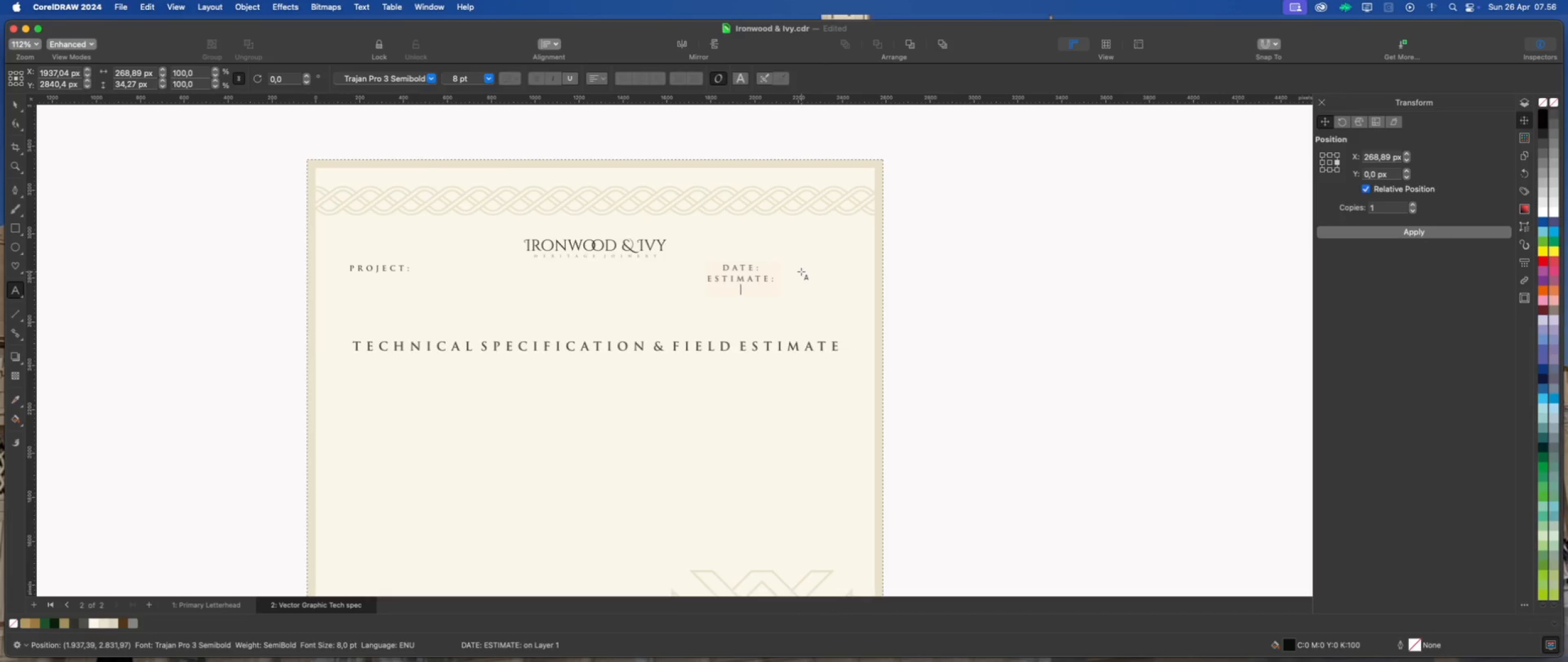 
type(location:)
 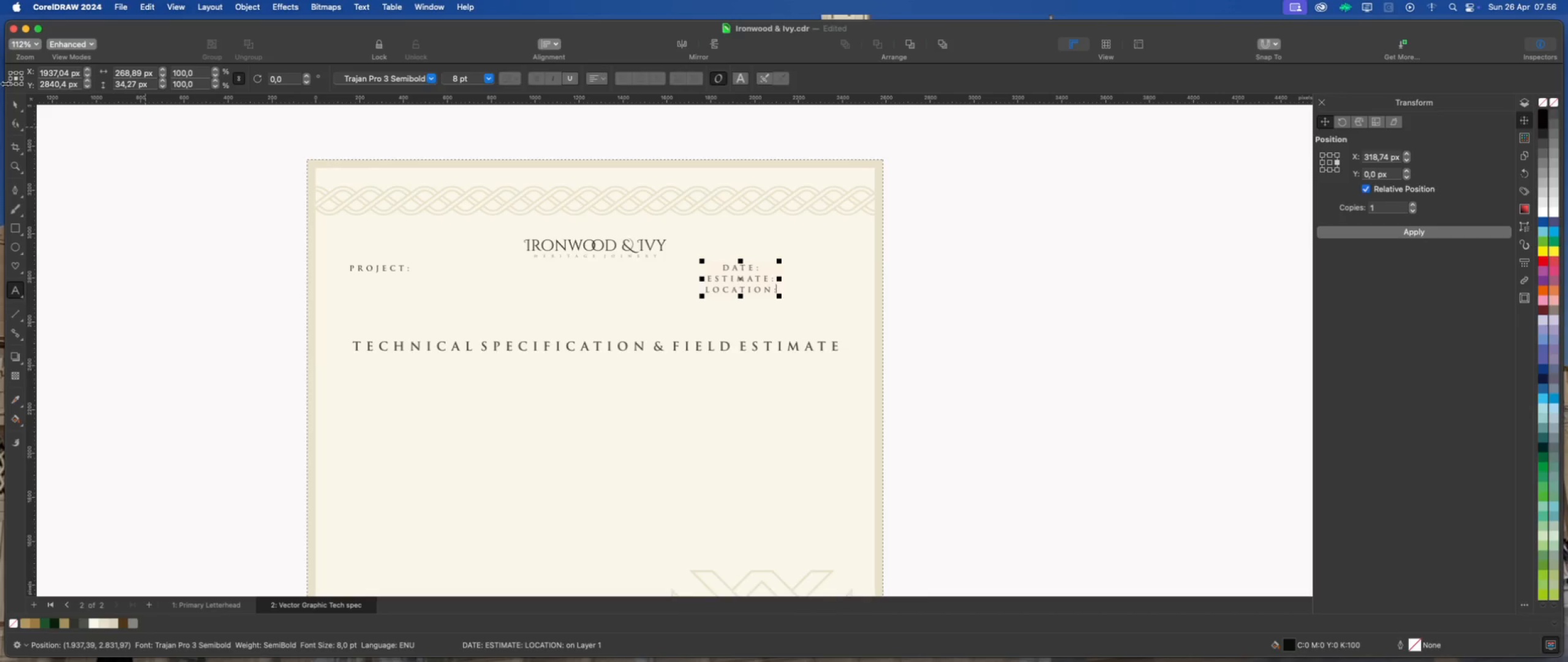 
left_click([15, 104])
 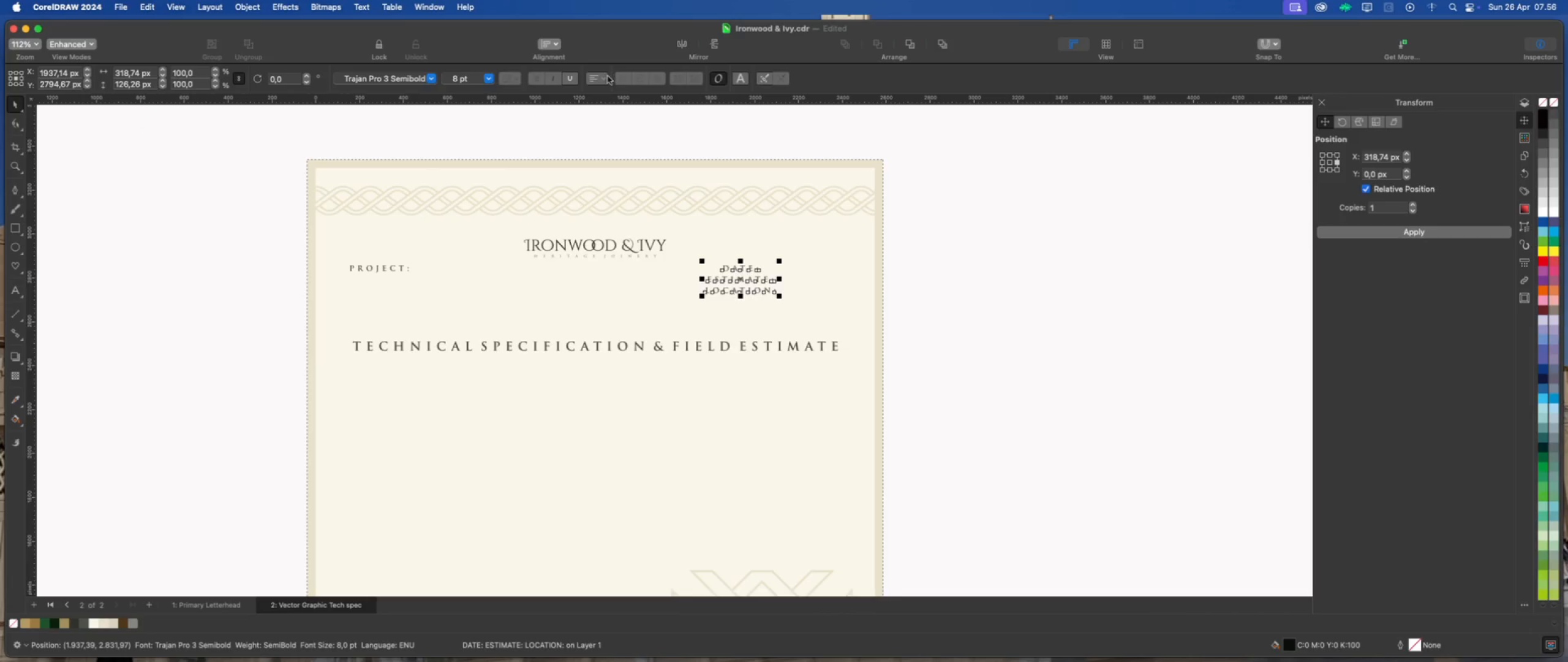 
left_click([603, 79])
 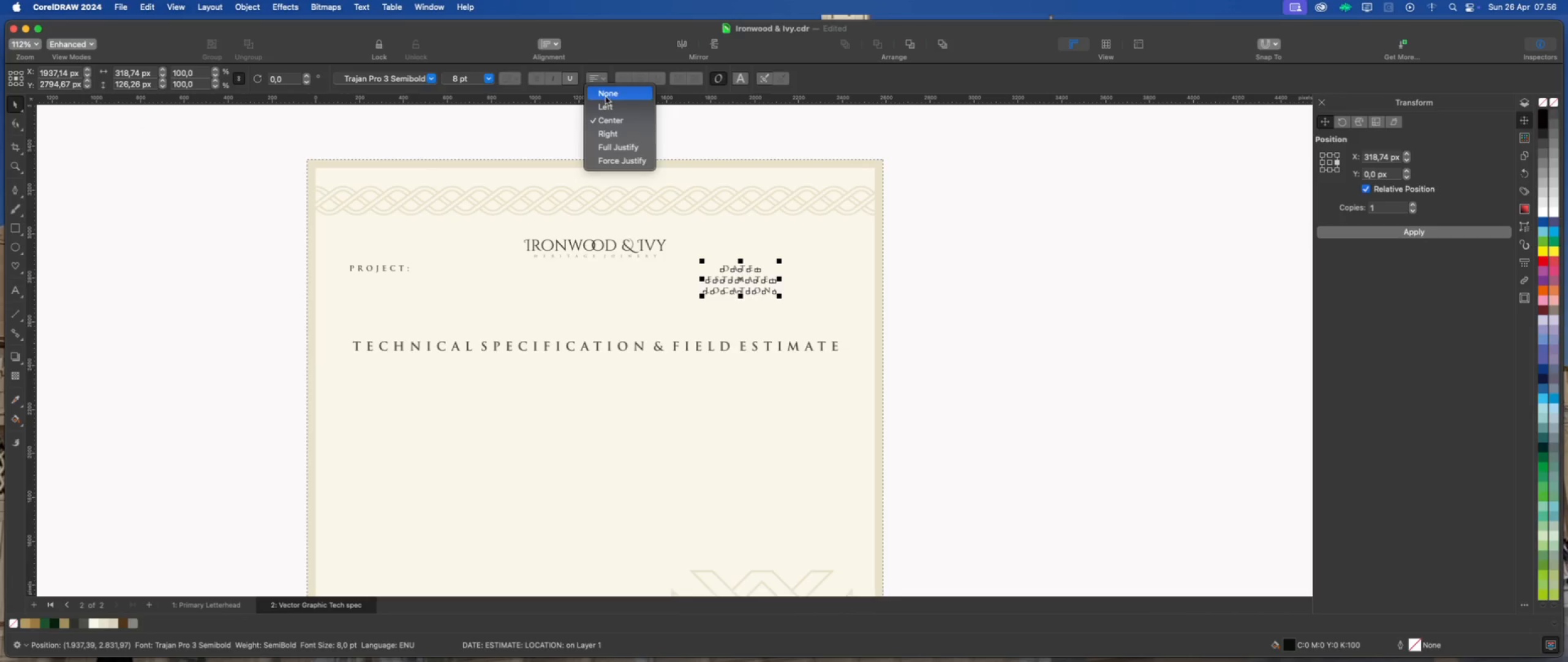 
left_click([606, 105])
 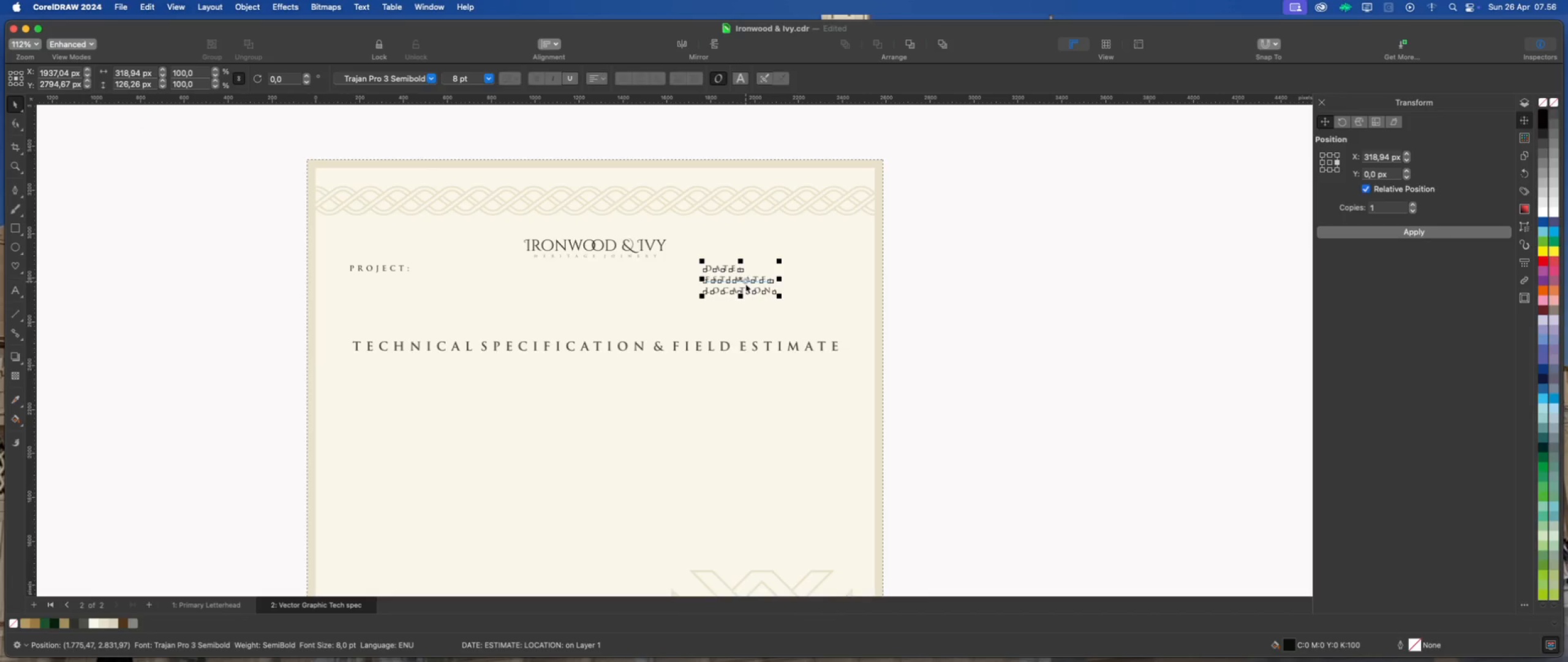 
left_click_drag(start_coordinate=[741, 283], to_coordinate=[733, 283])
 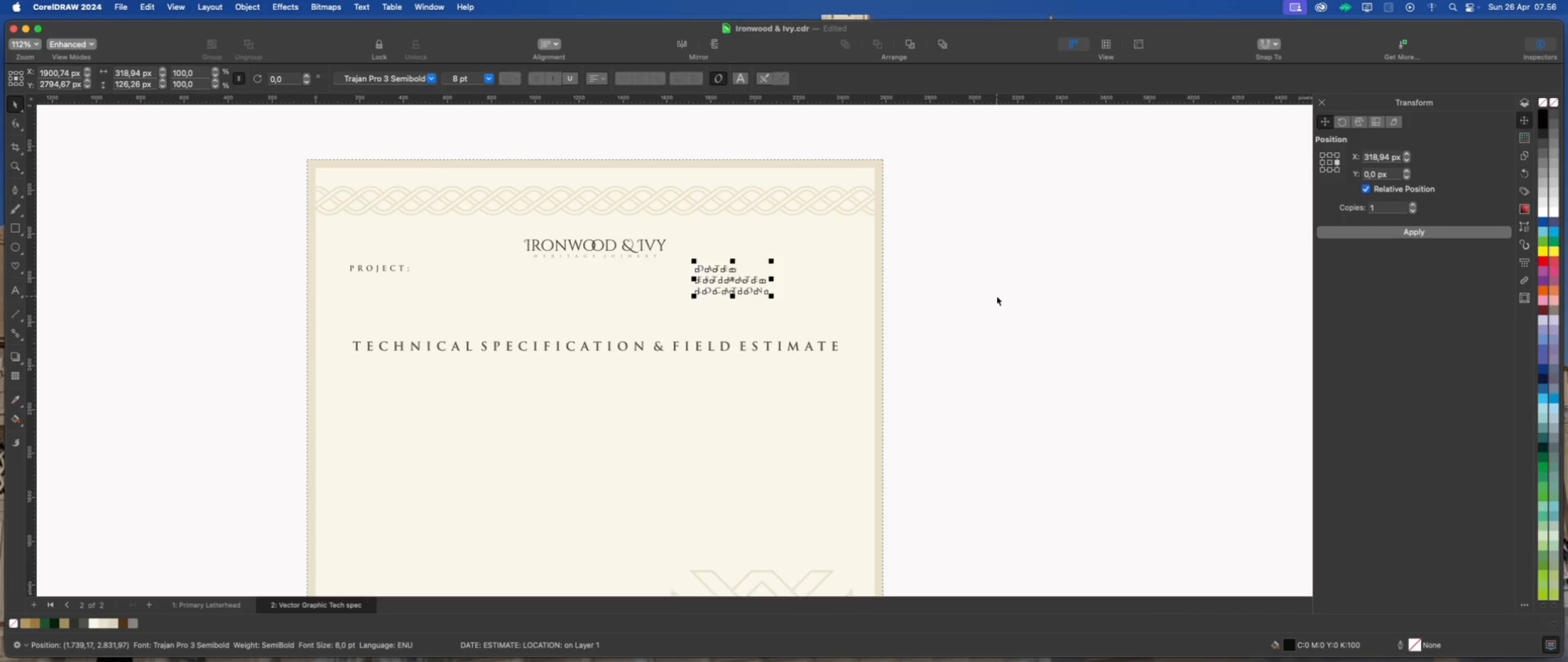 
hold_key(key=ShiftLeft, duration=1.34)
 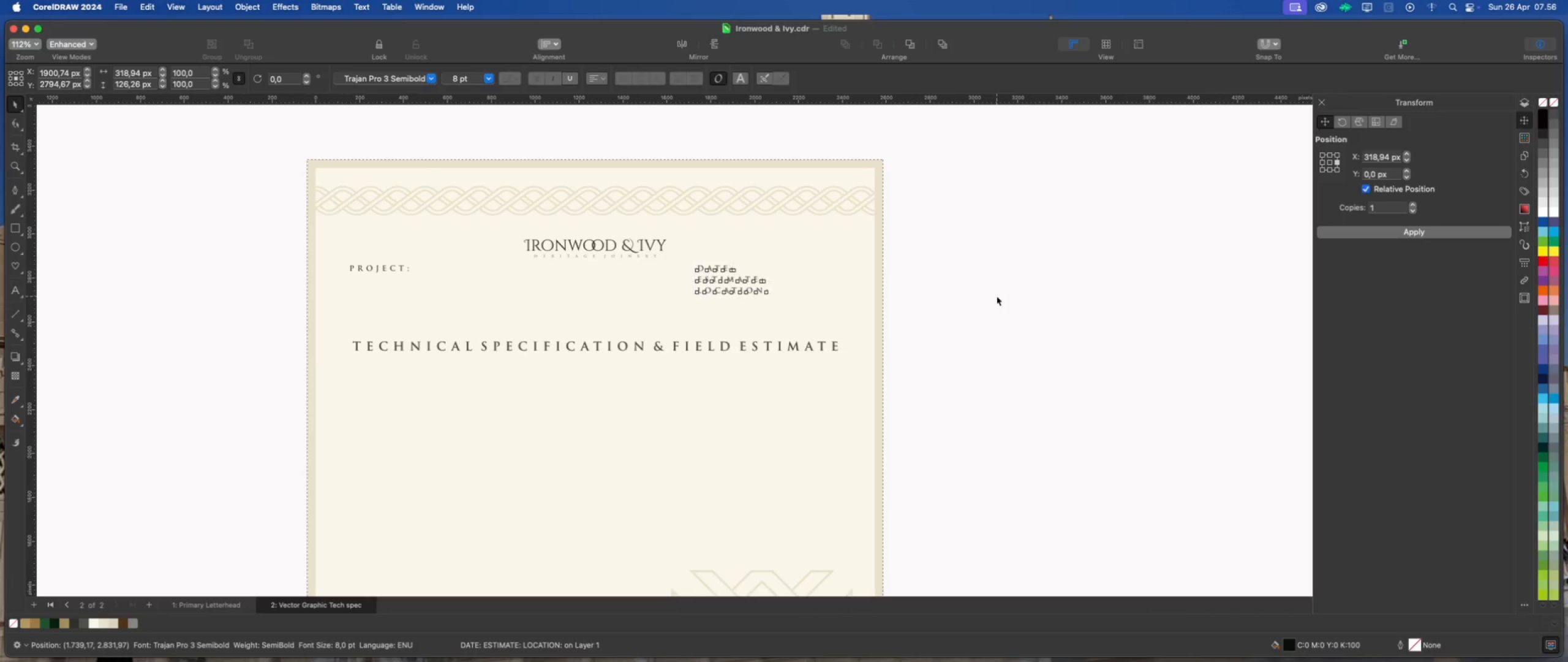 
left_click([997, 296])
 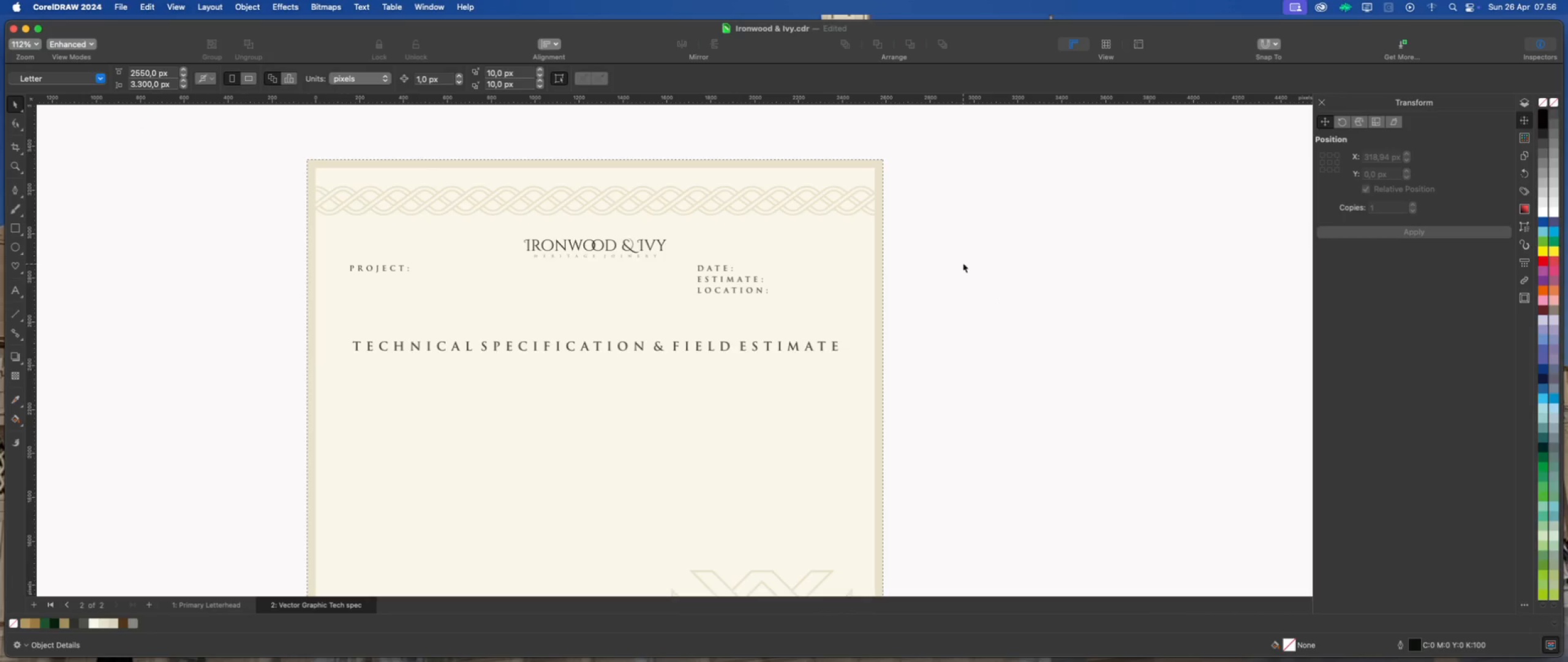 
left_click_drag(start_coordinate=[964, 262], to_coordinate=[331, 305])
 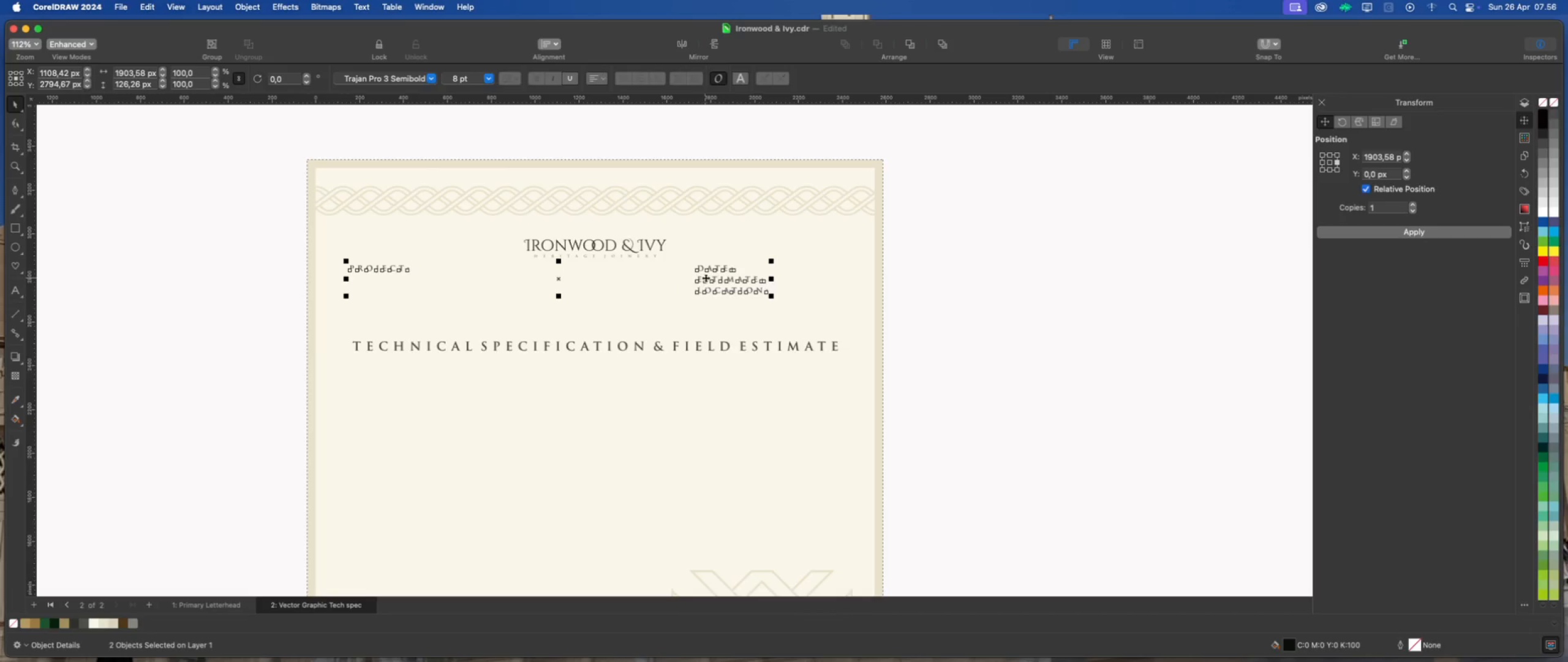 
left_click_drag(start_coordinate=[707, 278], to_coordinate=[705, 287])
 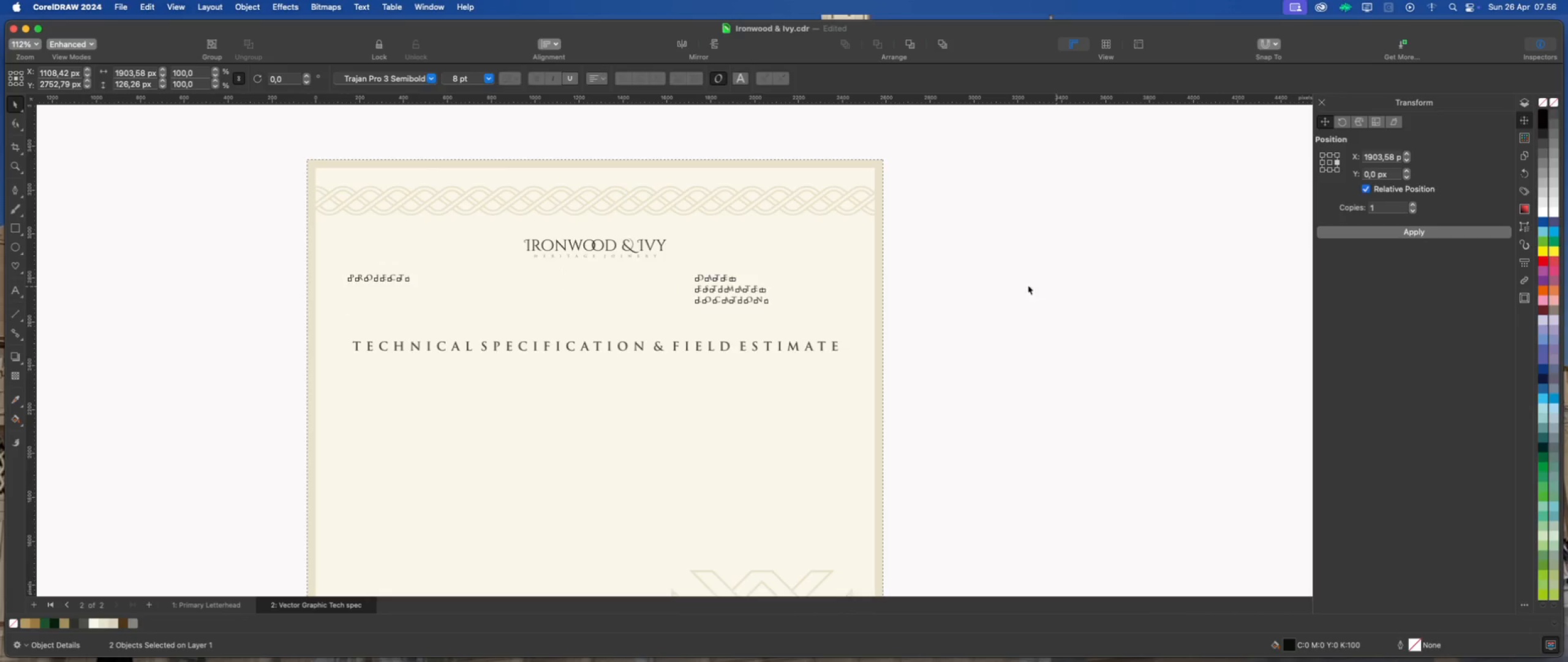 
hold_key(key=ShiftLeft, duration=0.82)
 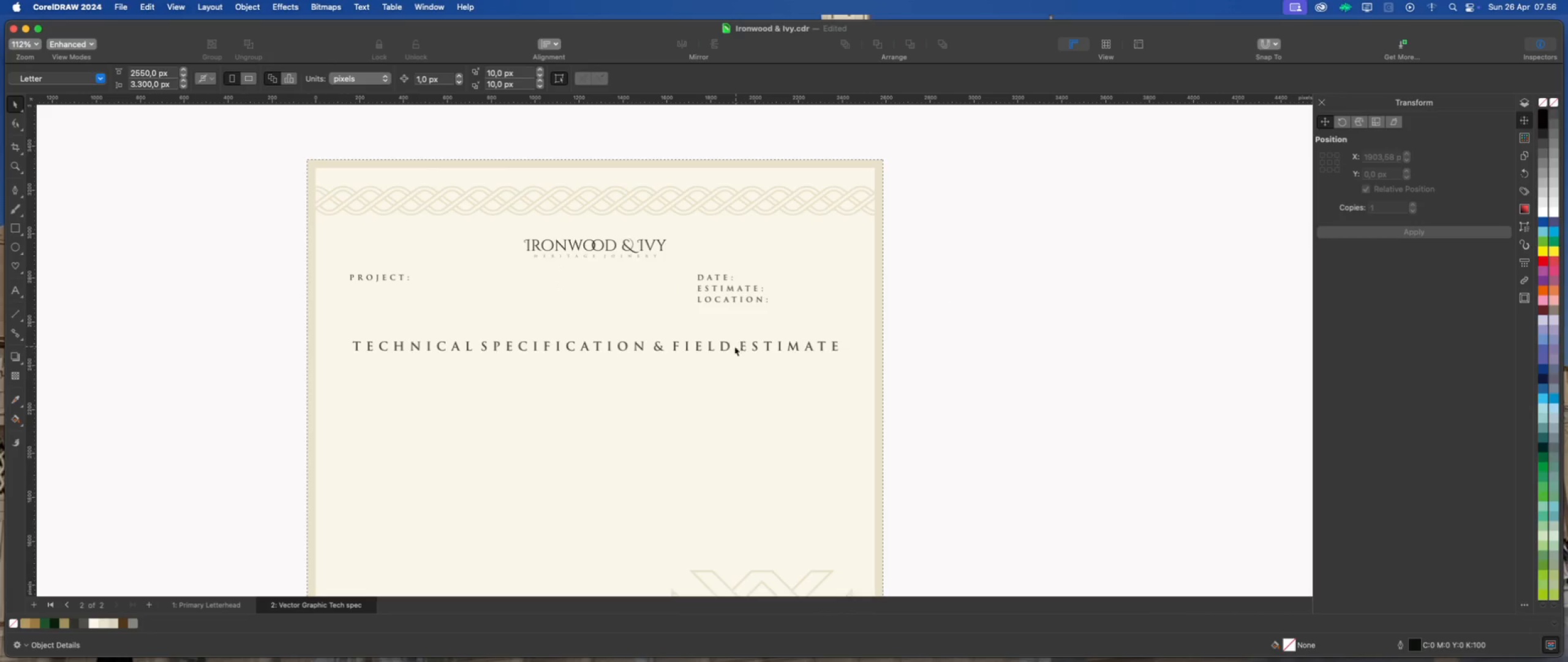 
left_click([729, 346])
 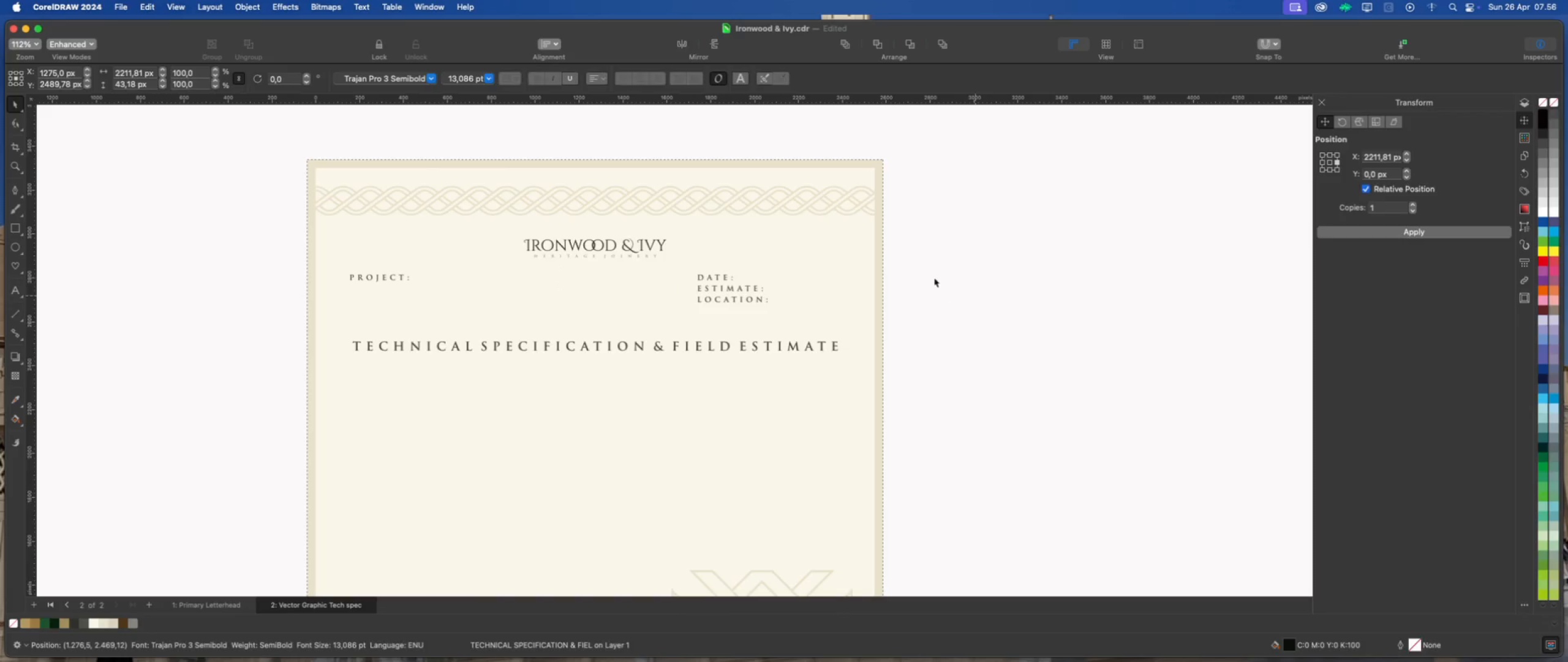 
scroll: coordinate [636, 287], scroll_direction: down, amount: 5.0
 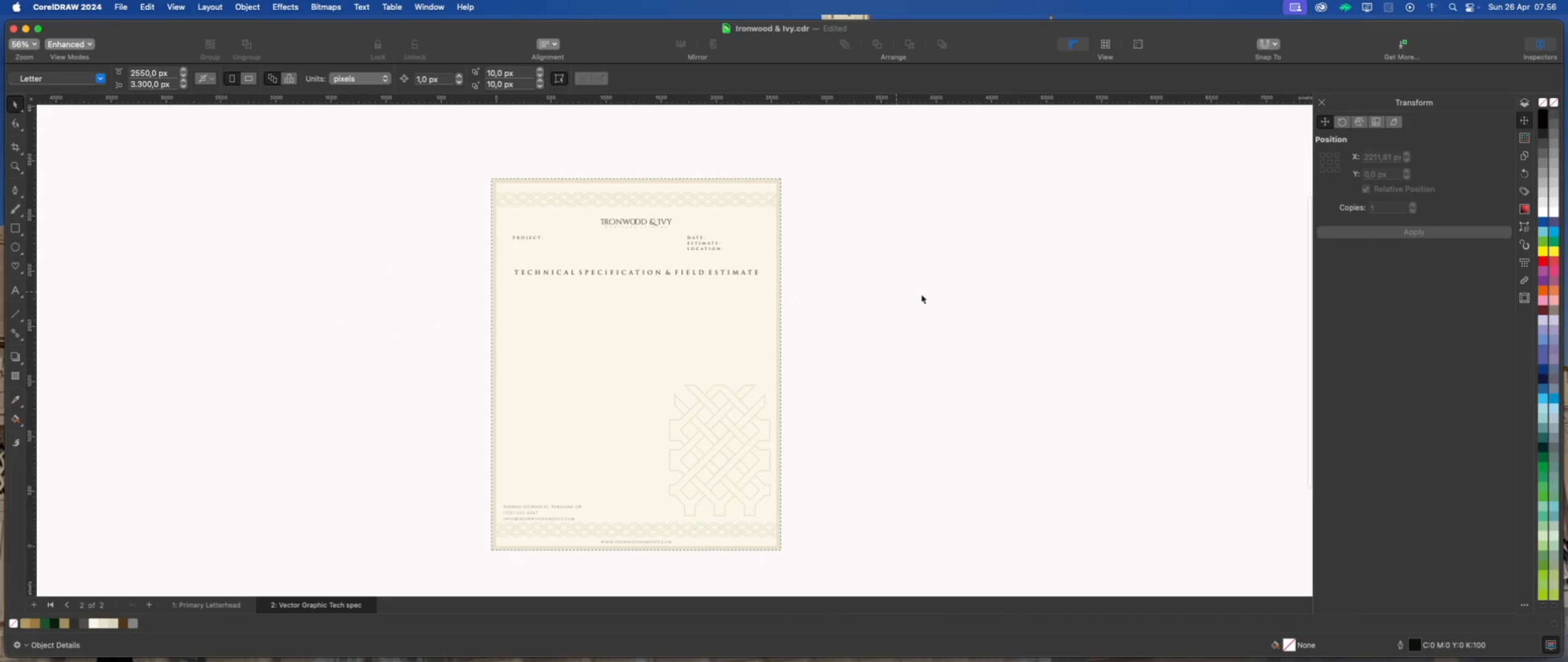 
left_click([948, 294])
 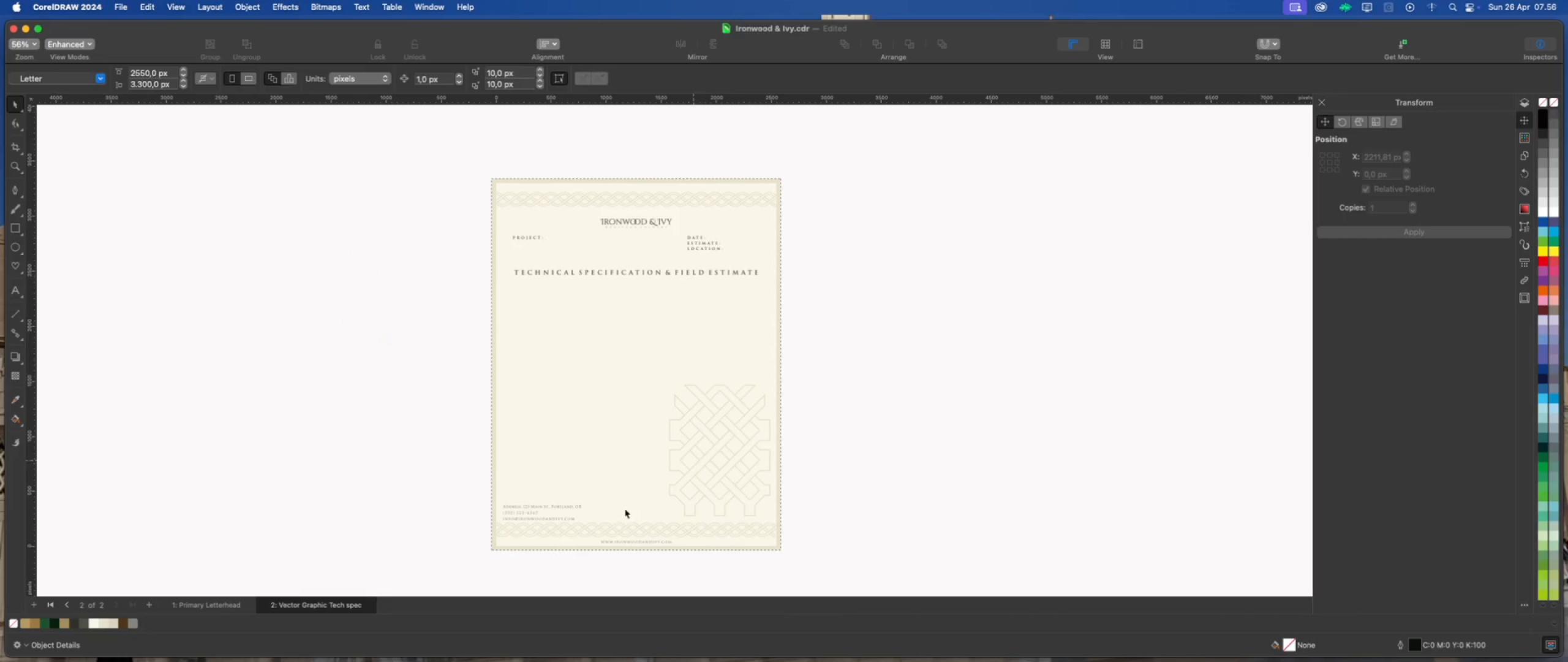 
left_click([227, 603])
 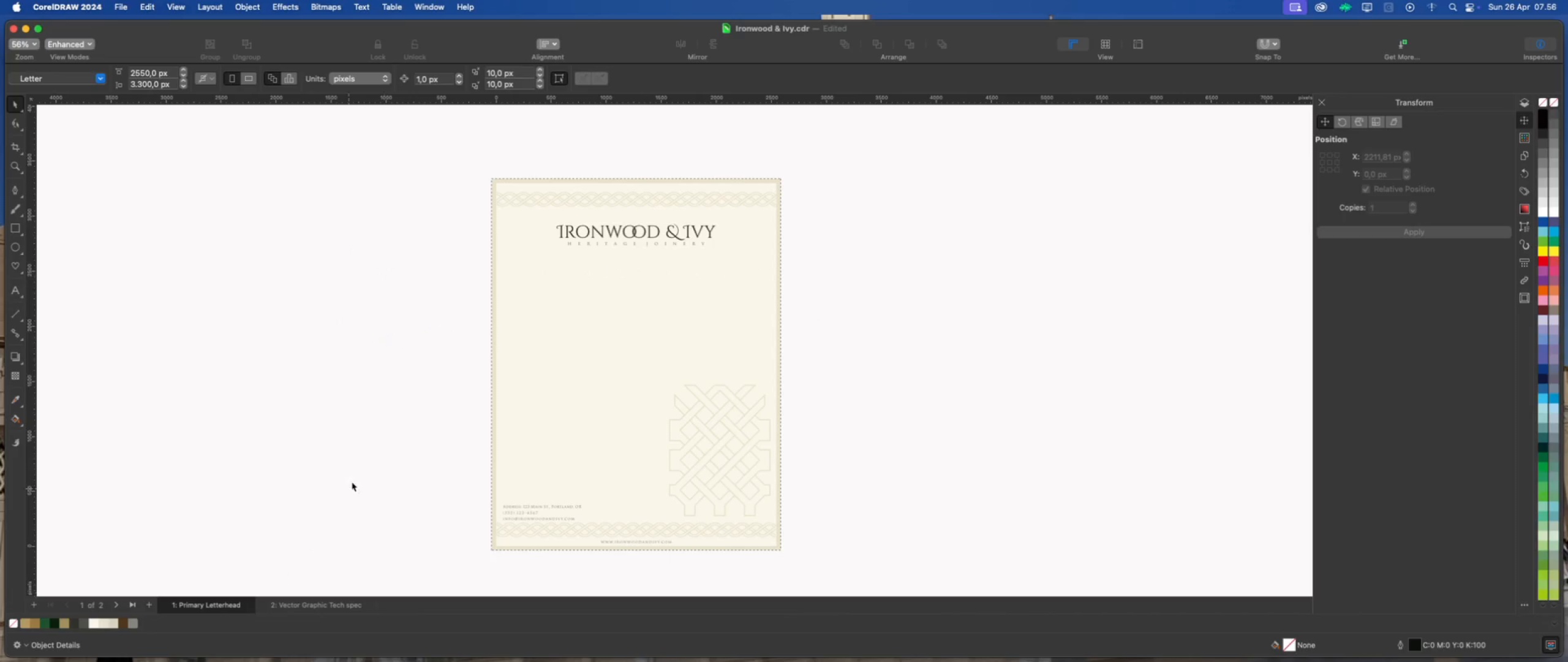 
left_click([359, 469])
 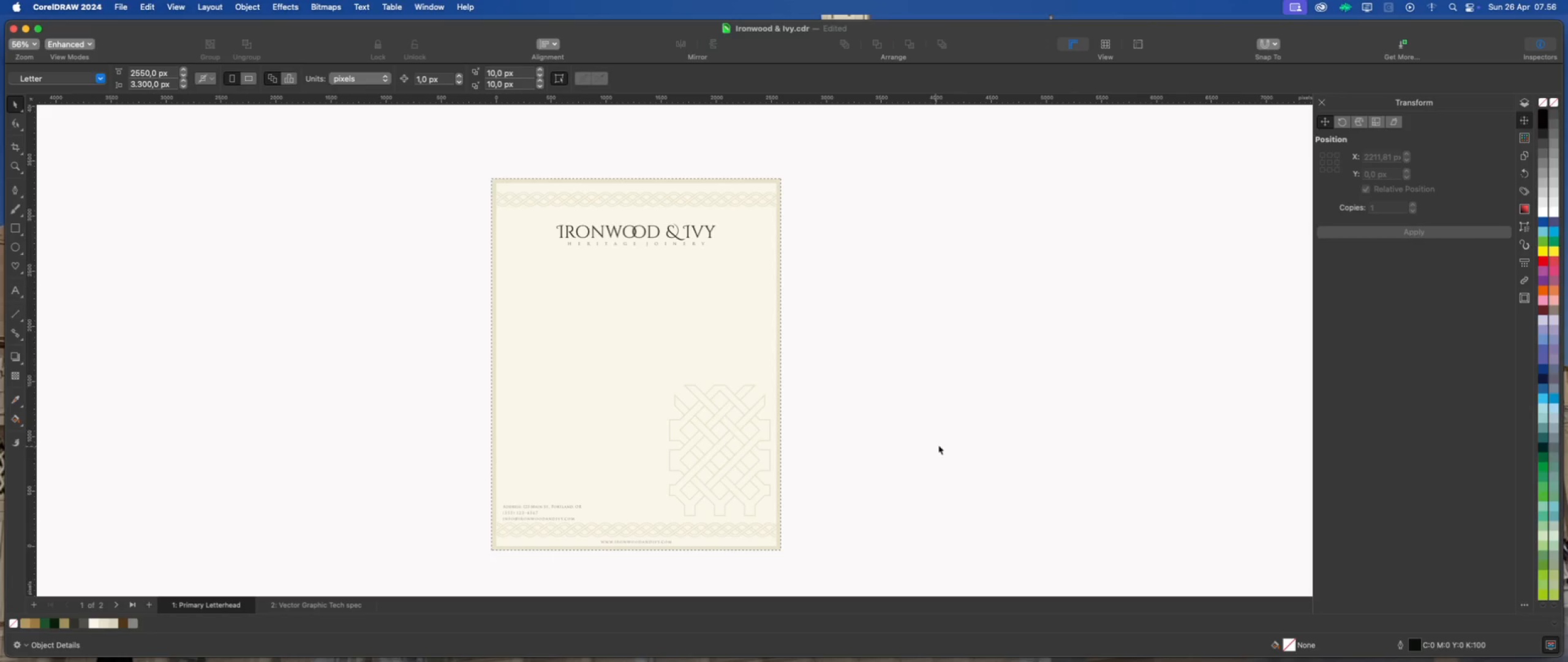 
left_click([938, 444])
 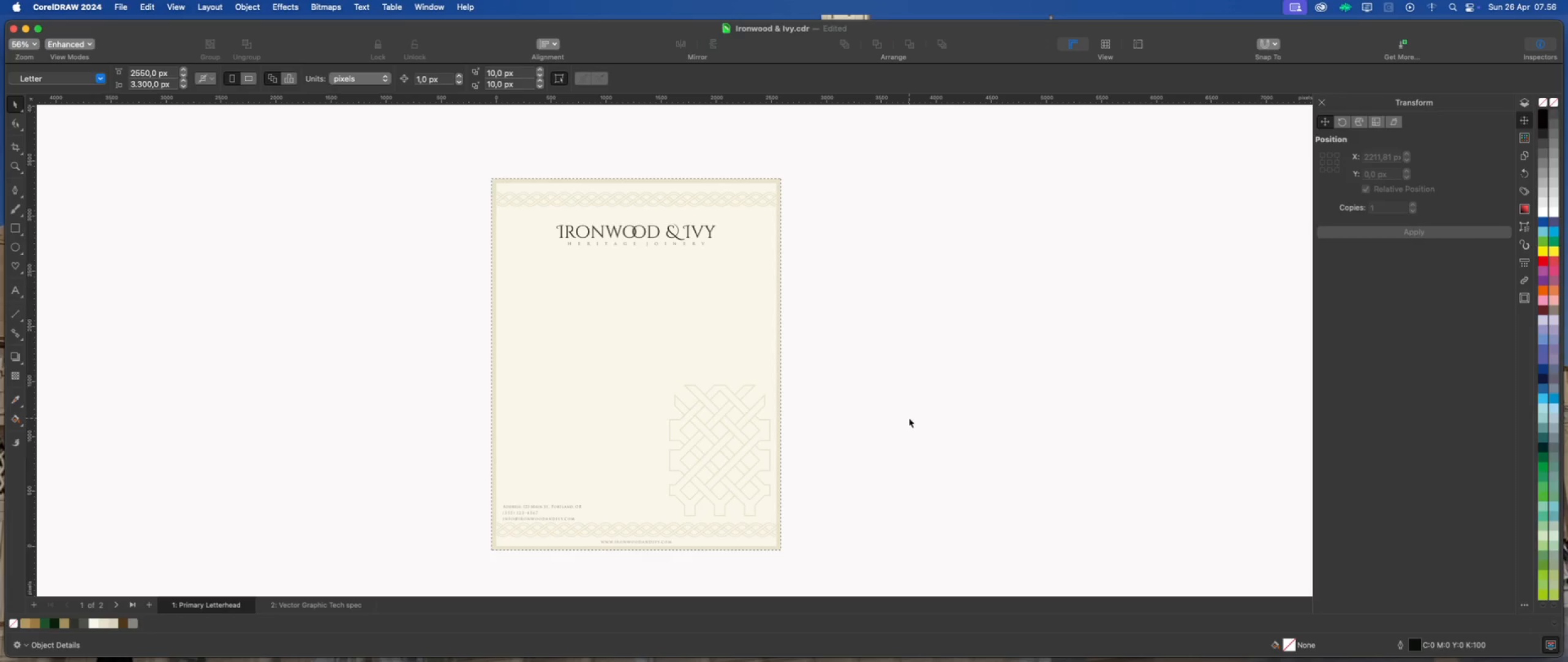 
scroll: coordinate [659, 458], scroll_direction: up, amount: 1.0
 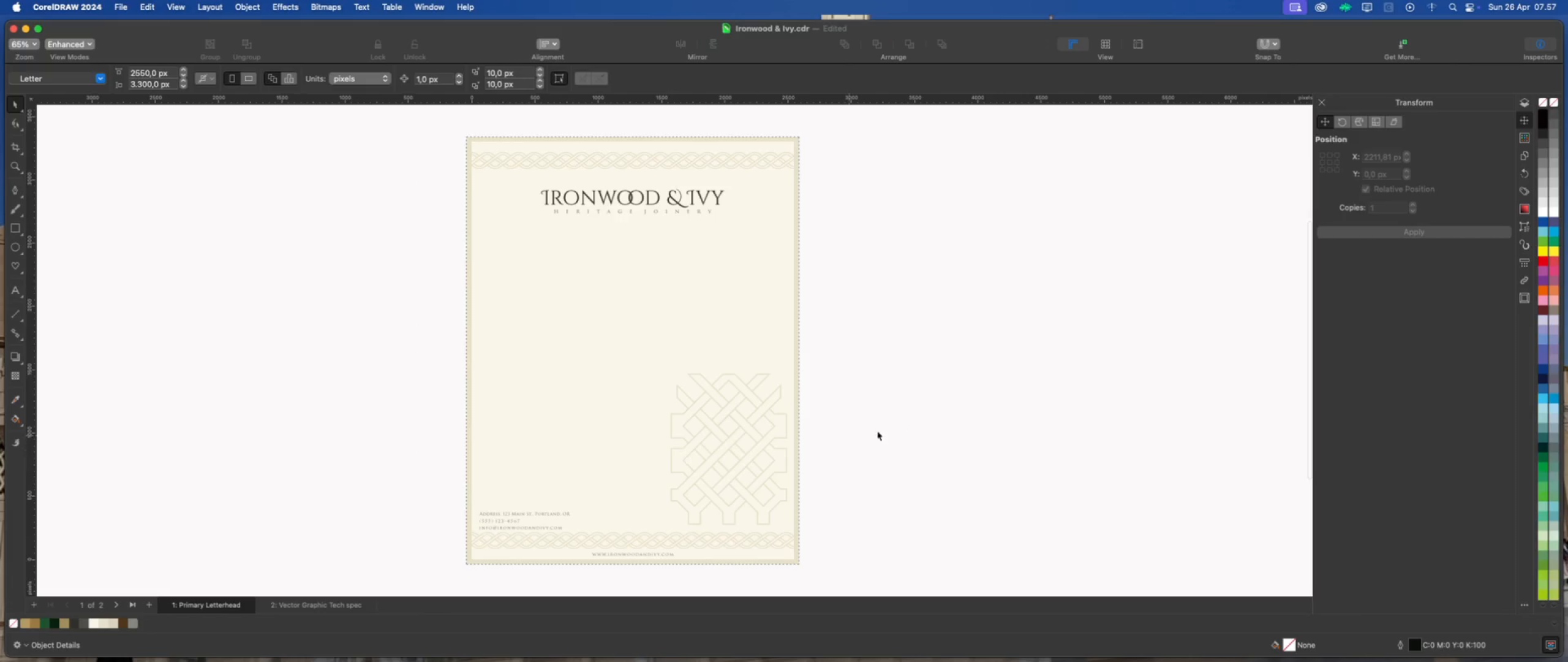 